 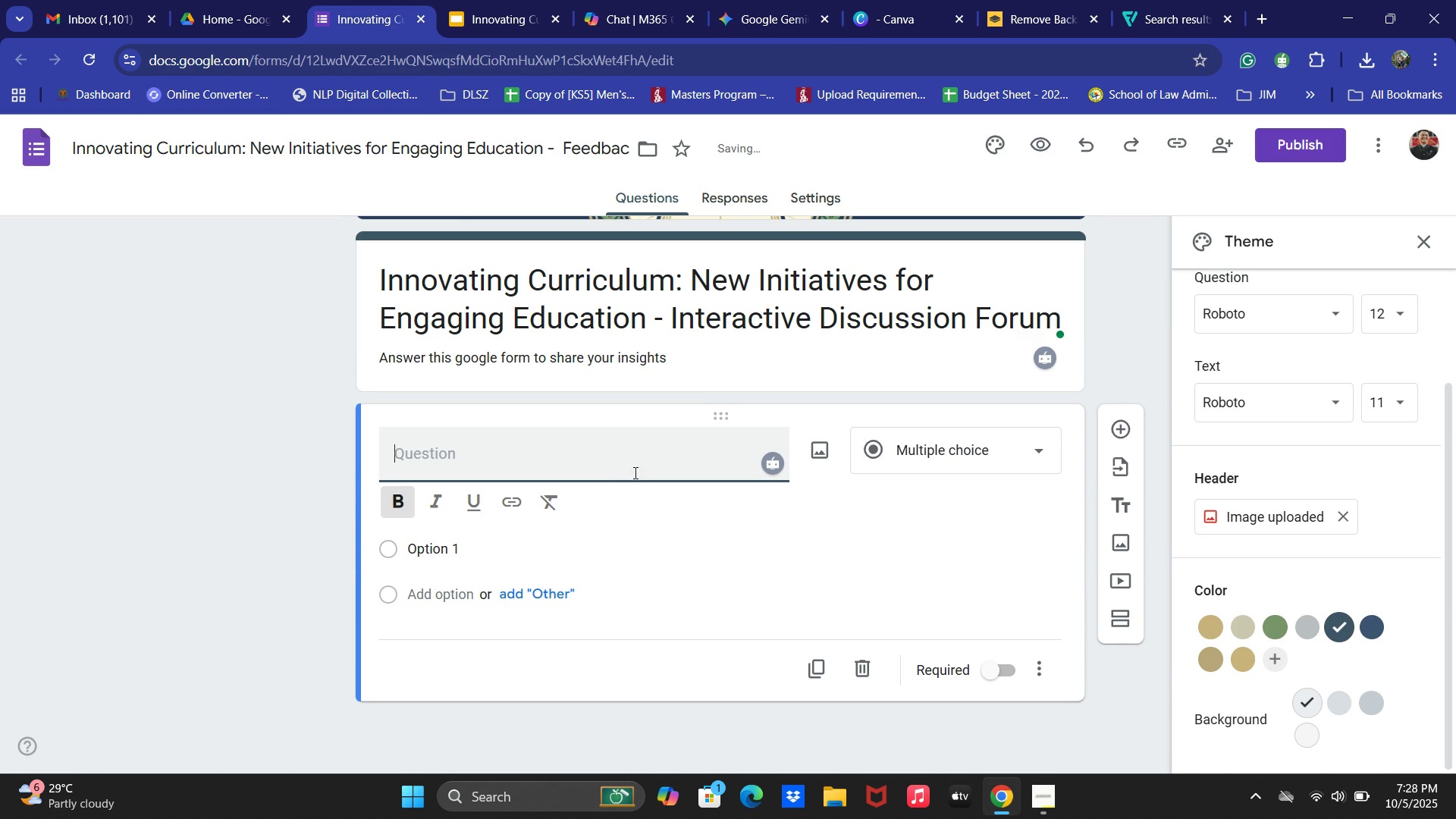 
left_click([1127, 627])
 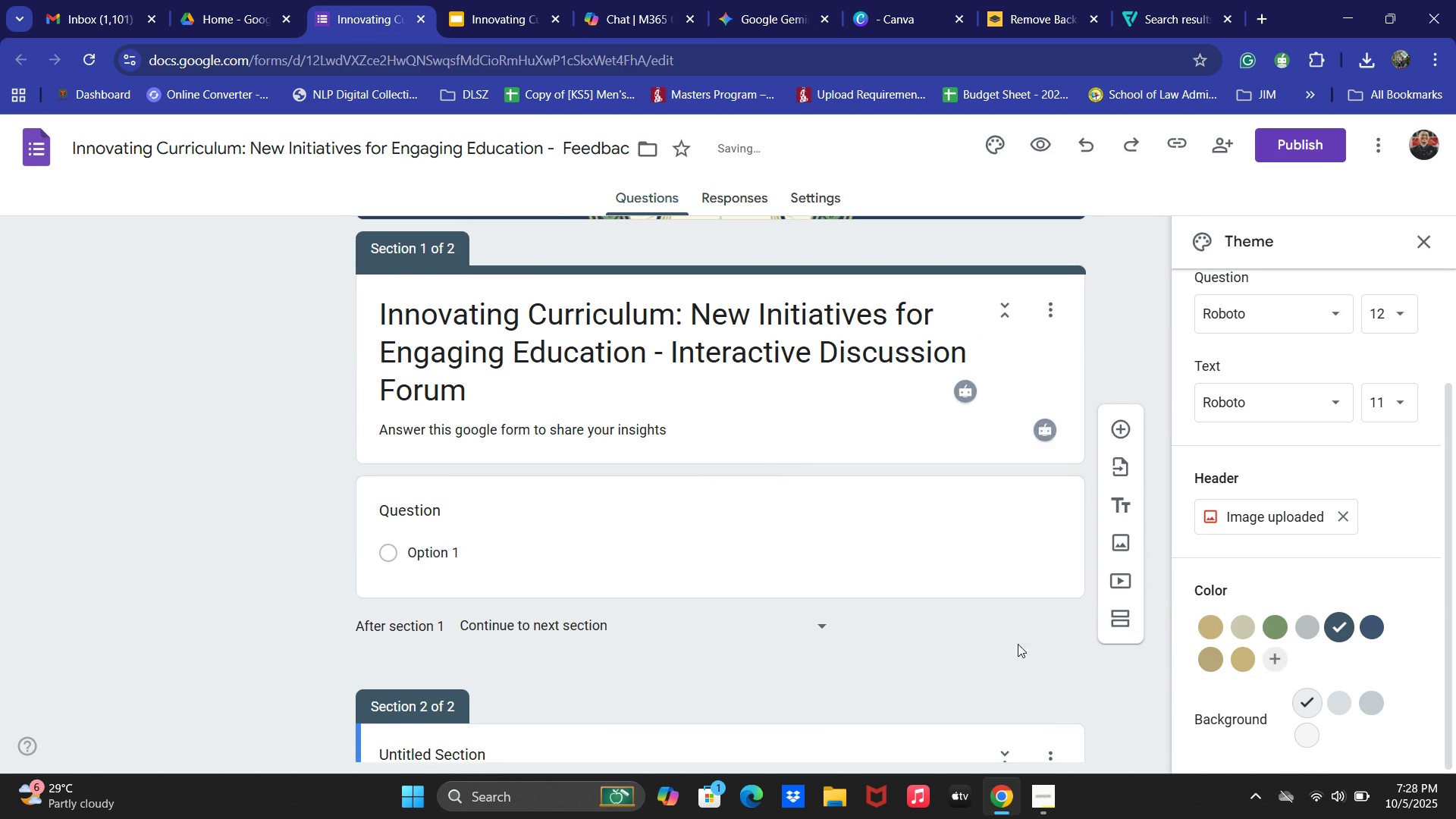 
scroll: coordinate [624, 624], scroll_direction: down, amount: 2.0
 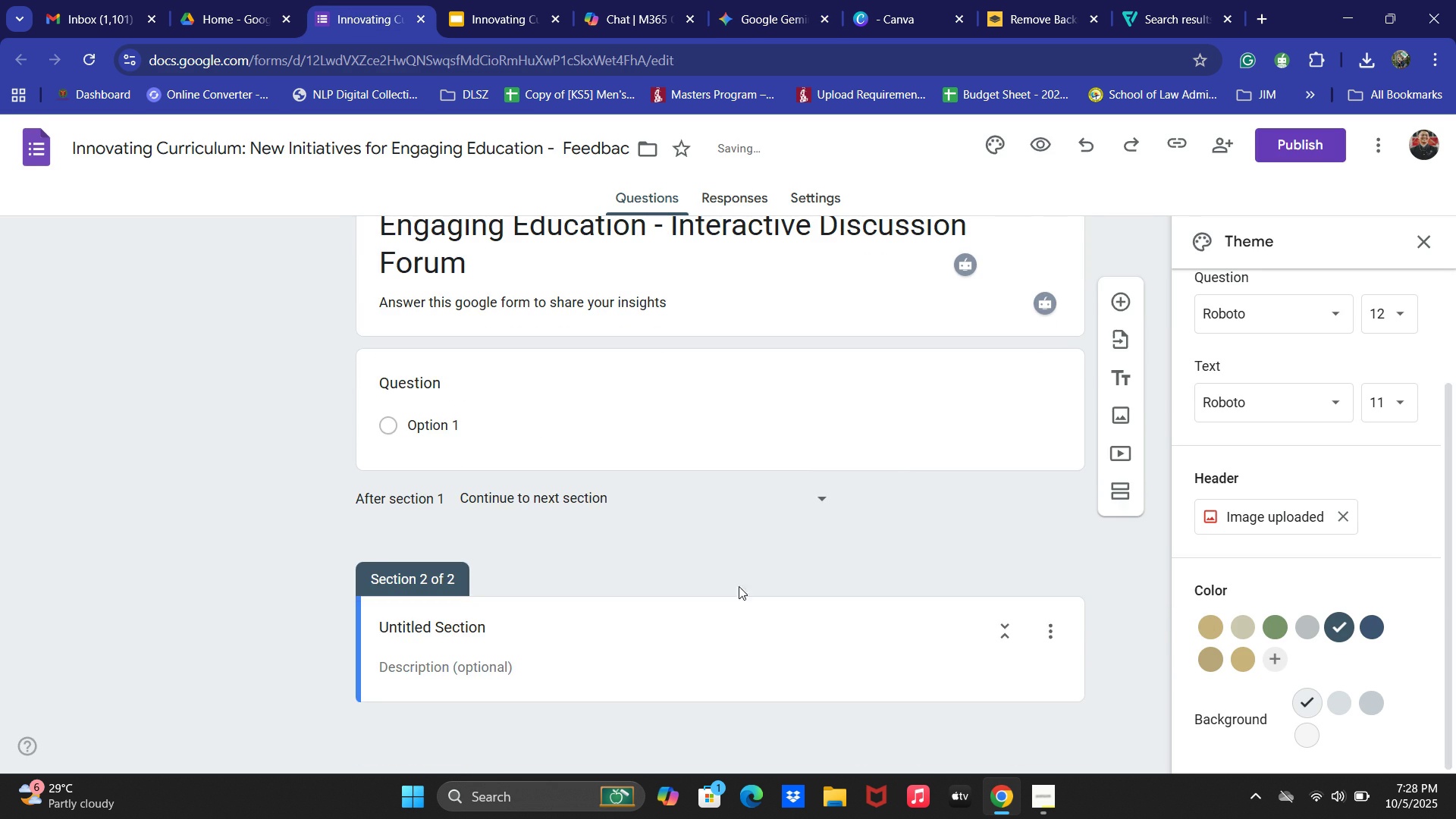 
left_click([886, 400])
 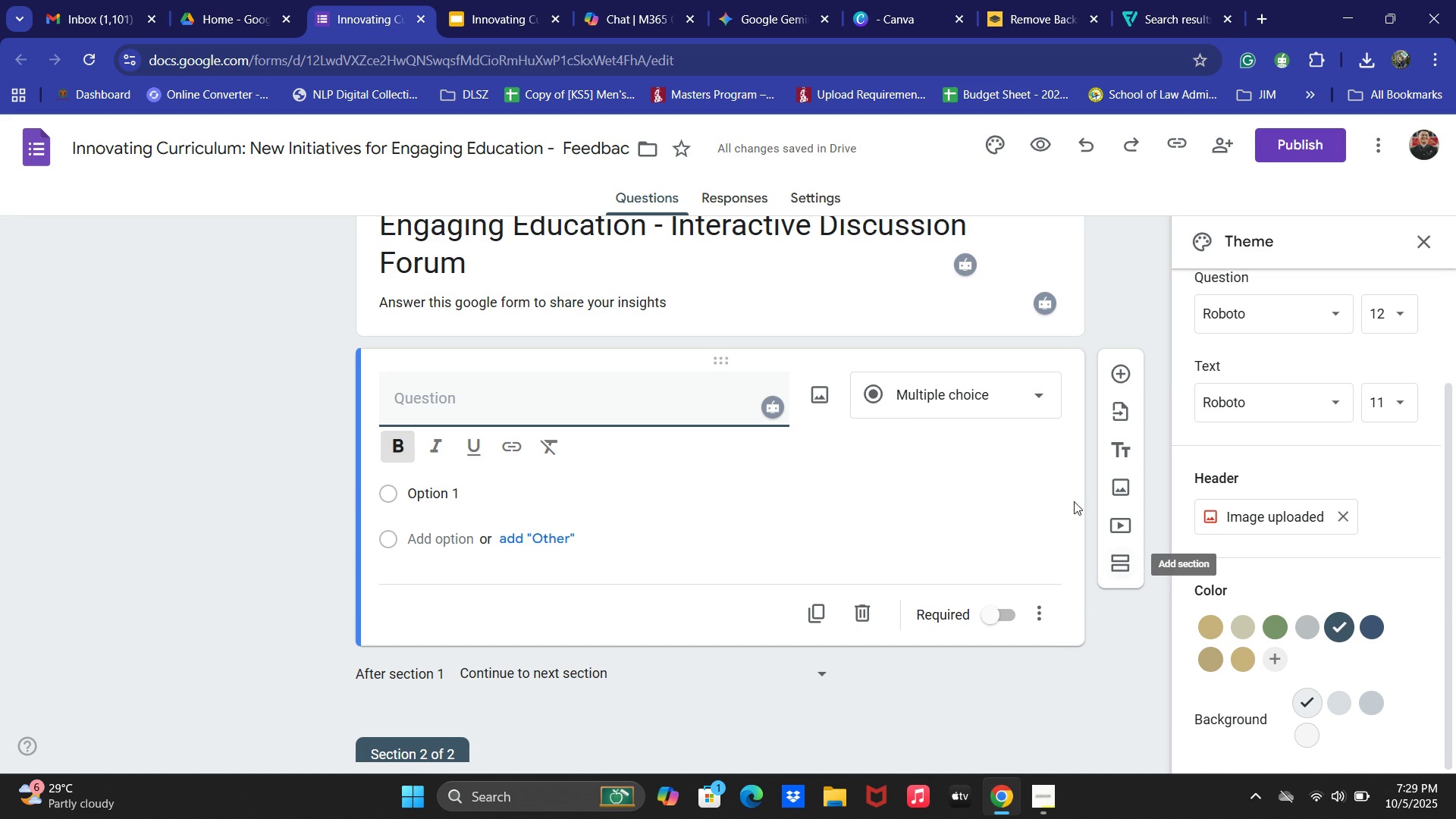 
left_click([1030, 613])
 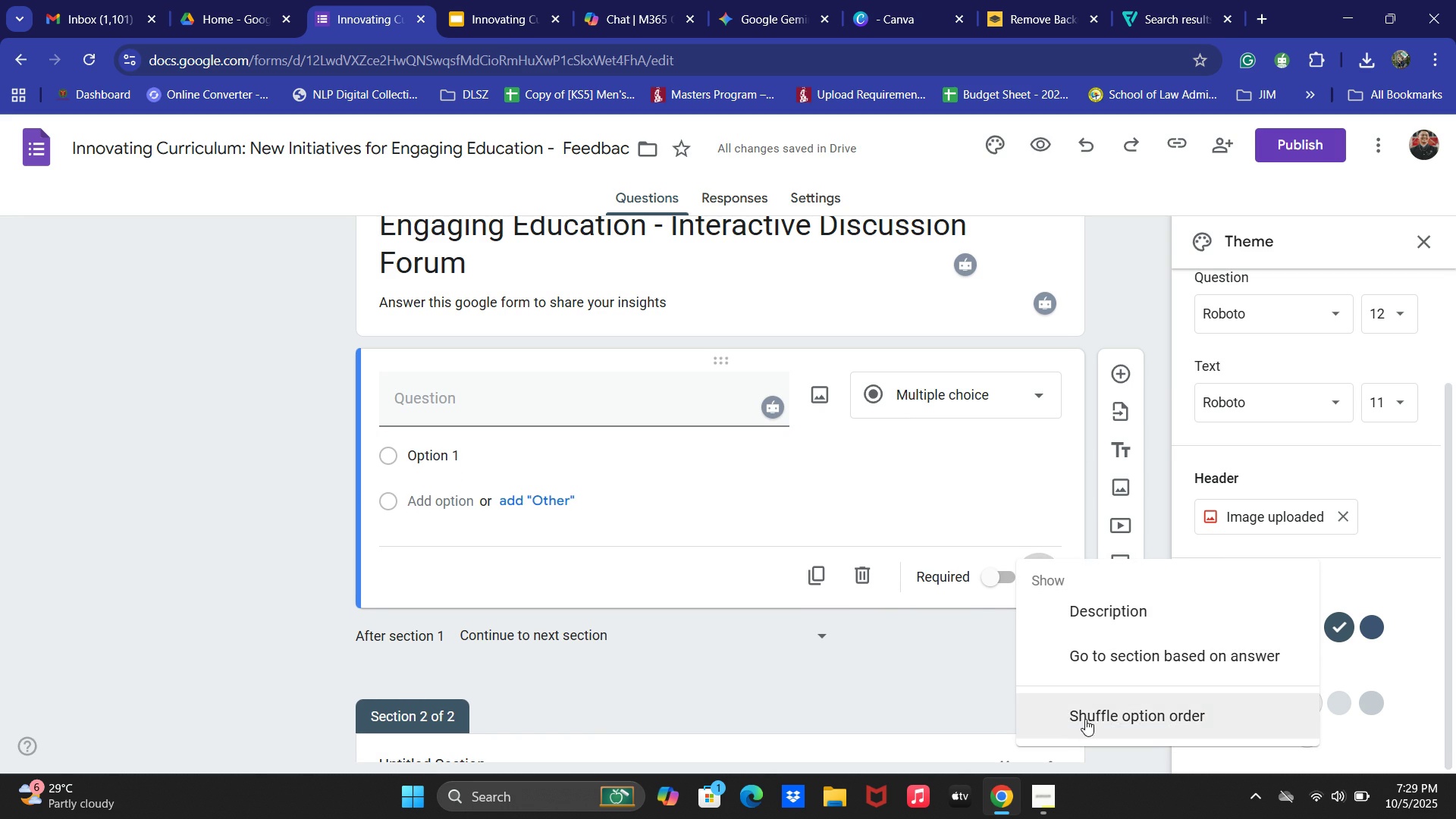 
left_click([1075, 511])
 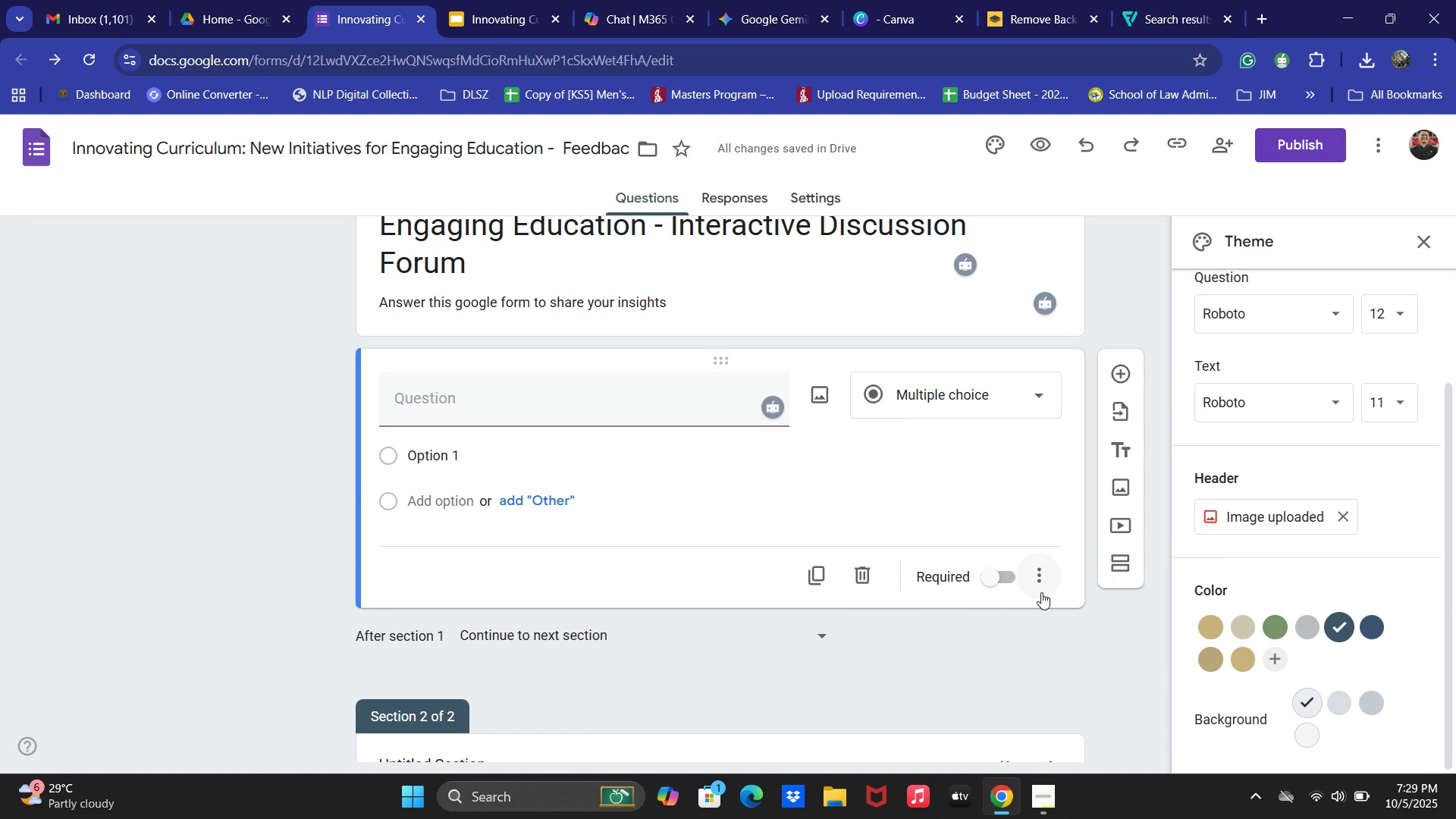 
left_click([1041, 579])
 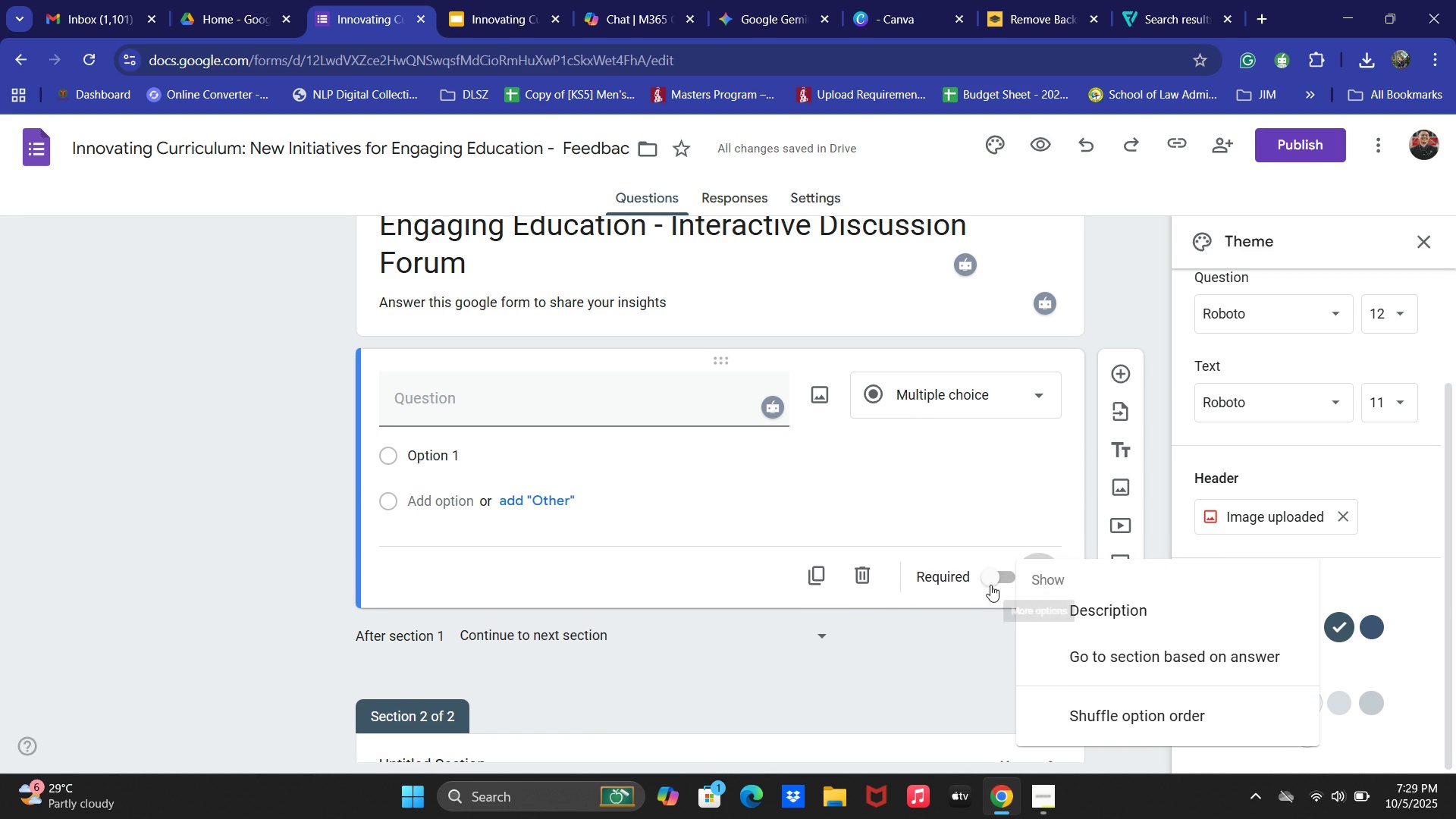 
left_click([852, 573])
 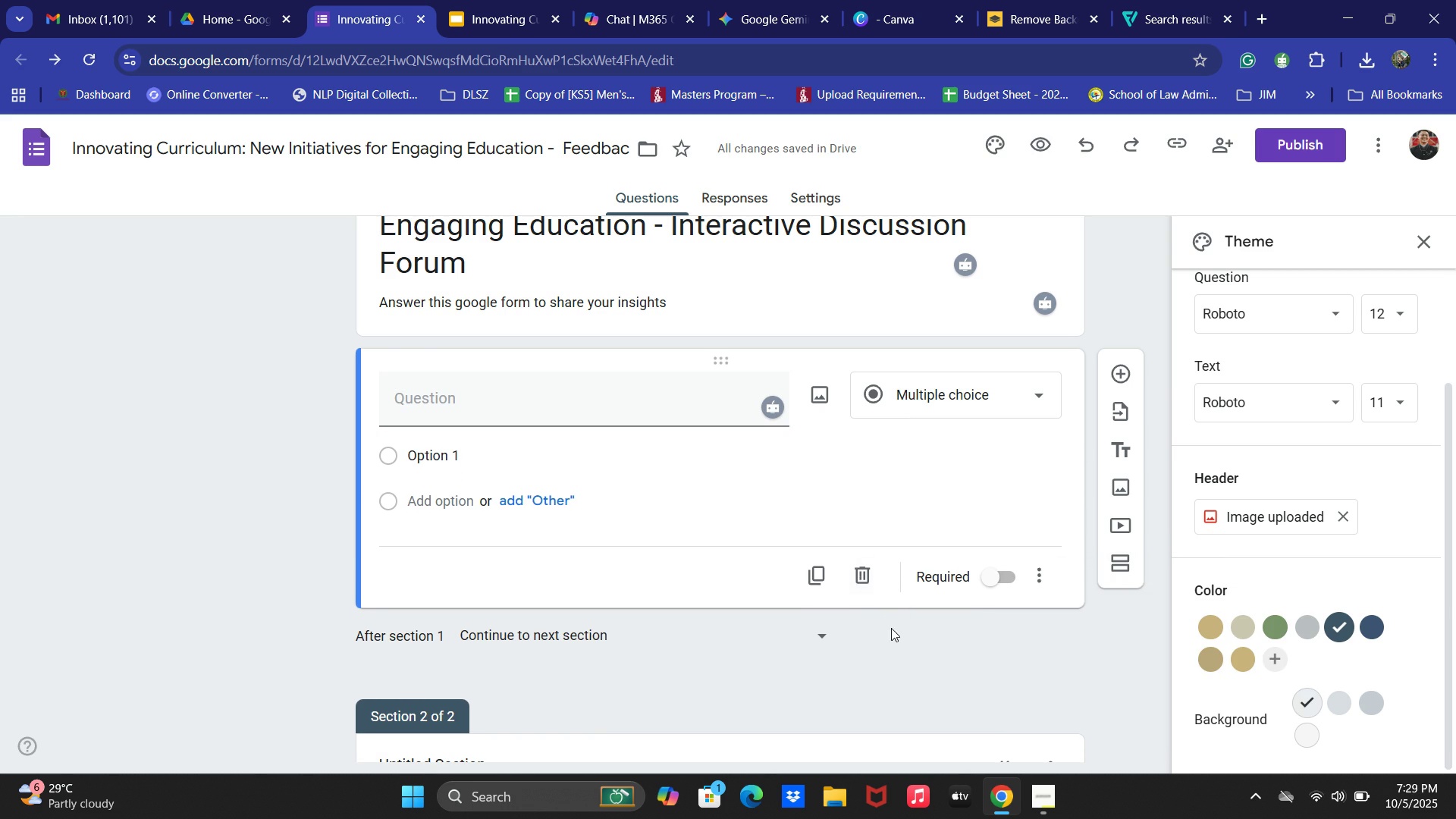 
left_click([861, 576])
 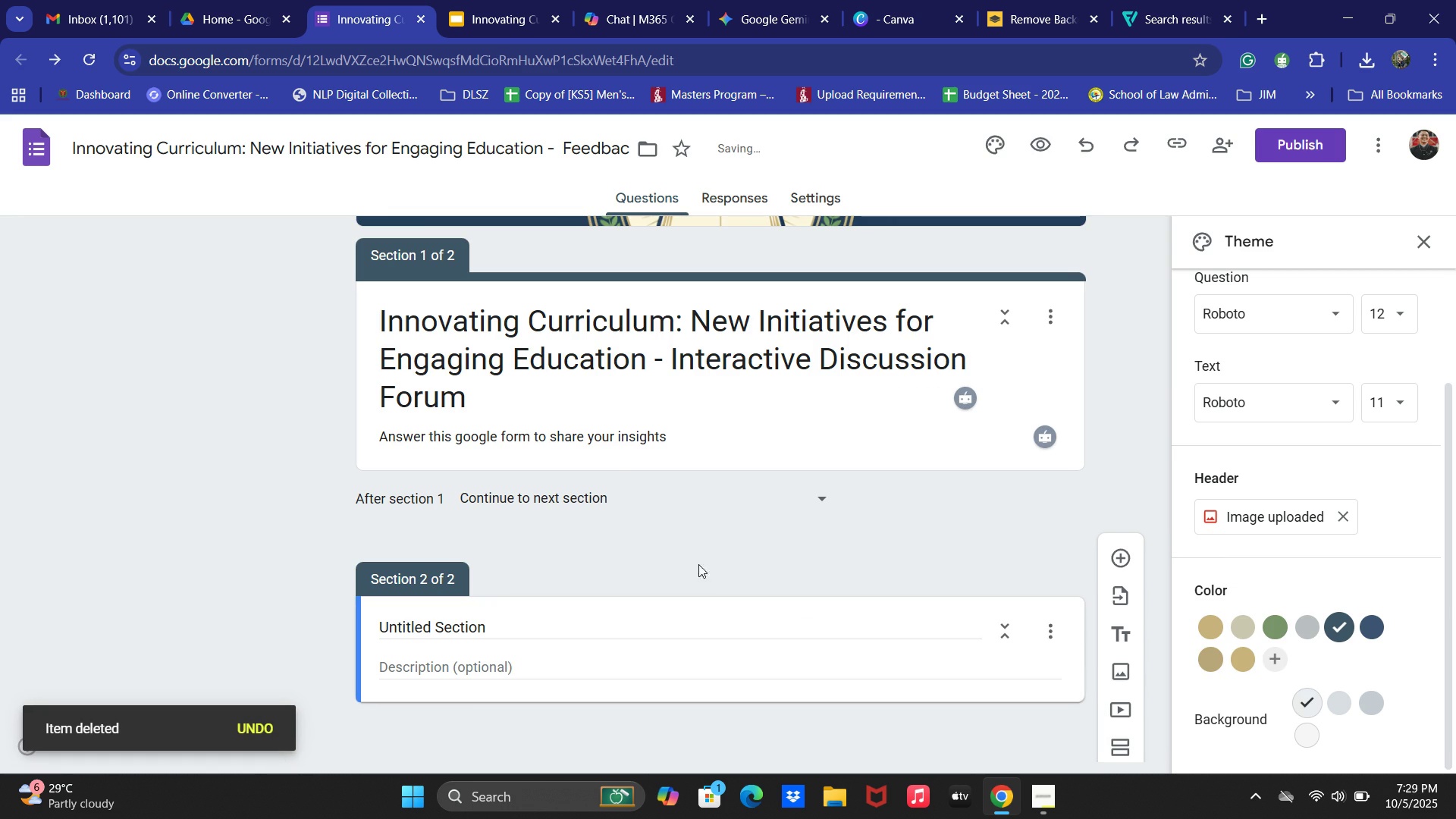 
double_click([451, 635])
 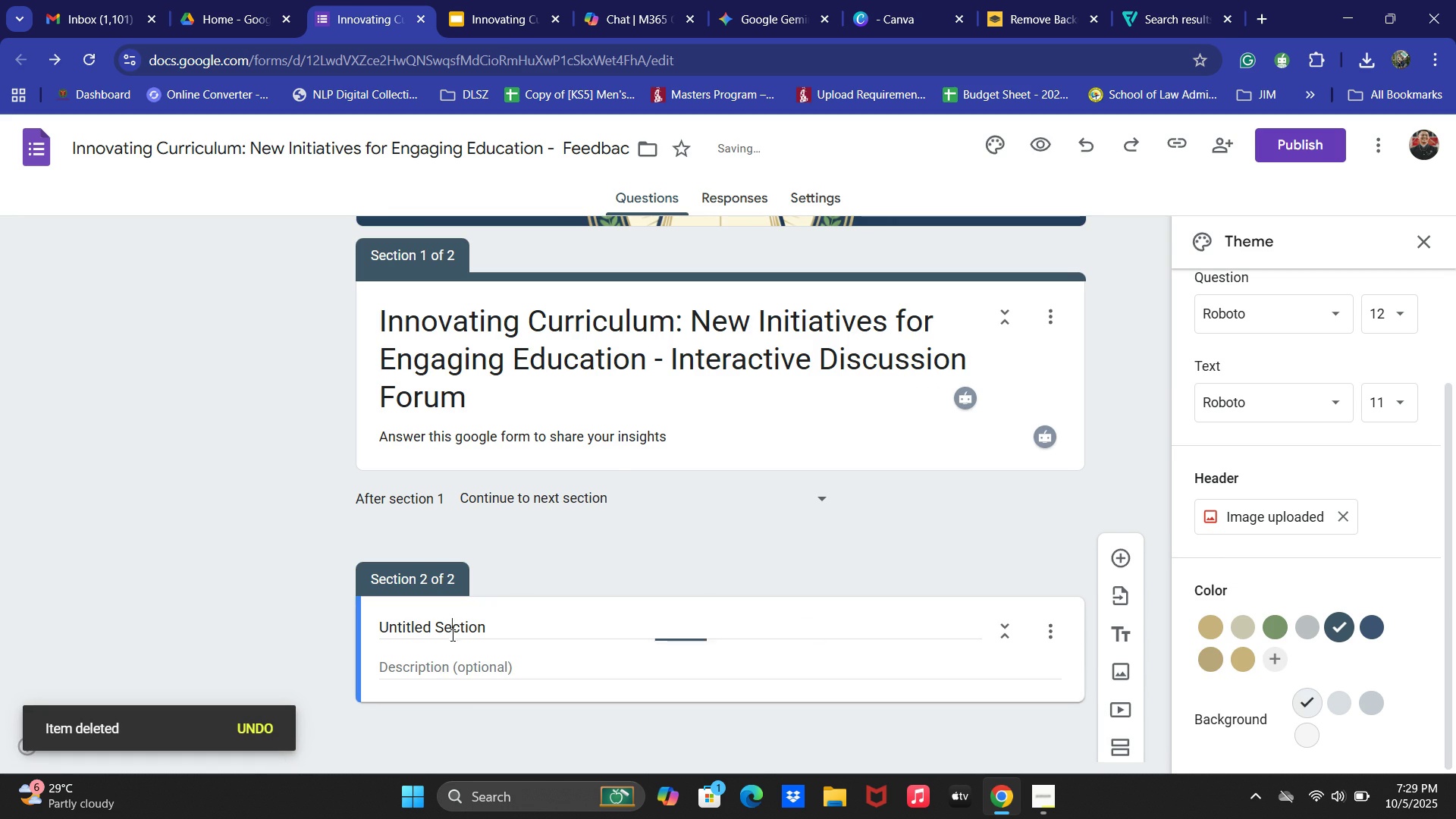 
key(Control+ControlLeft)
 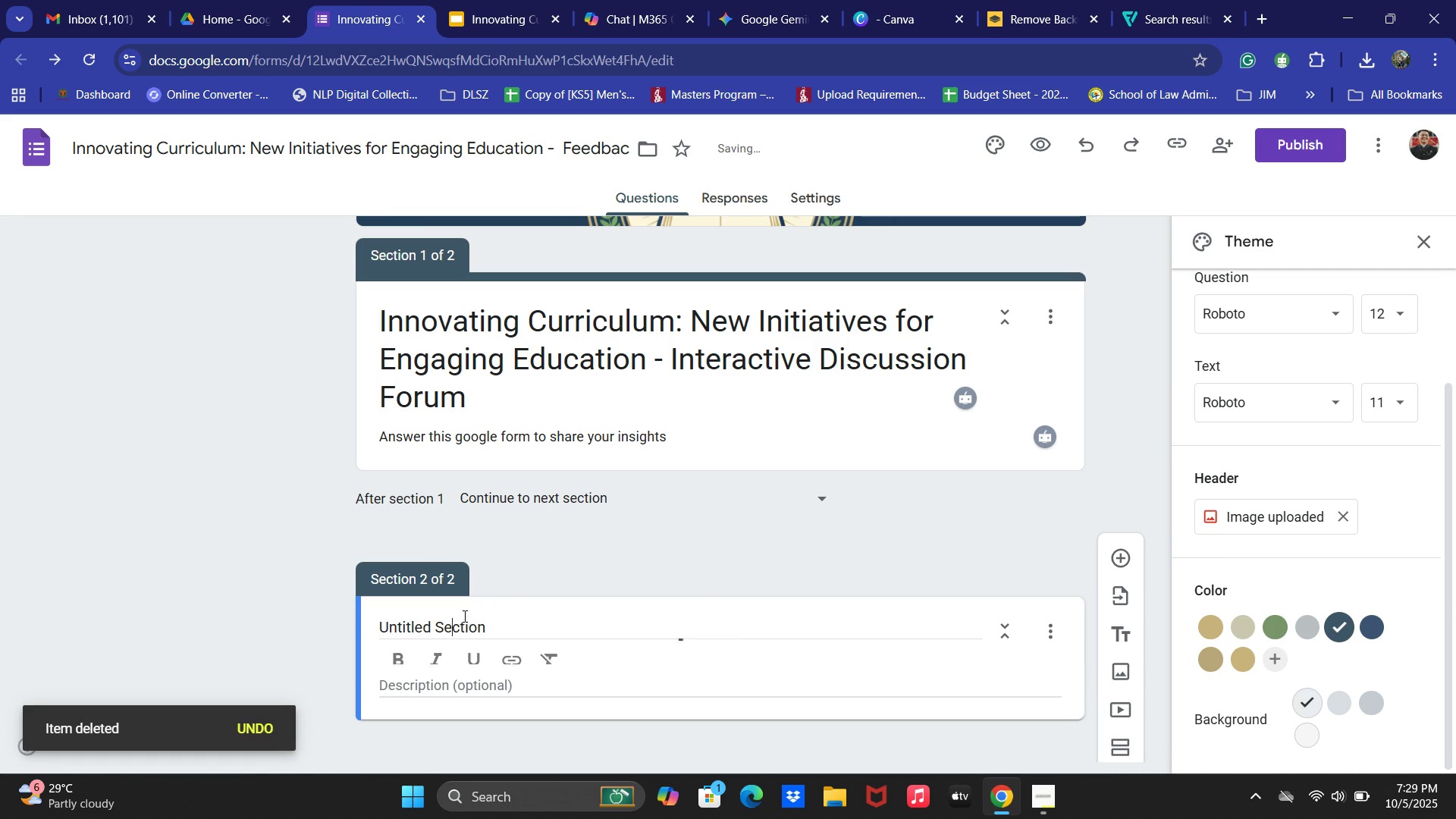 
key(Control+A)